 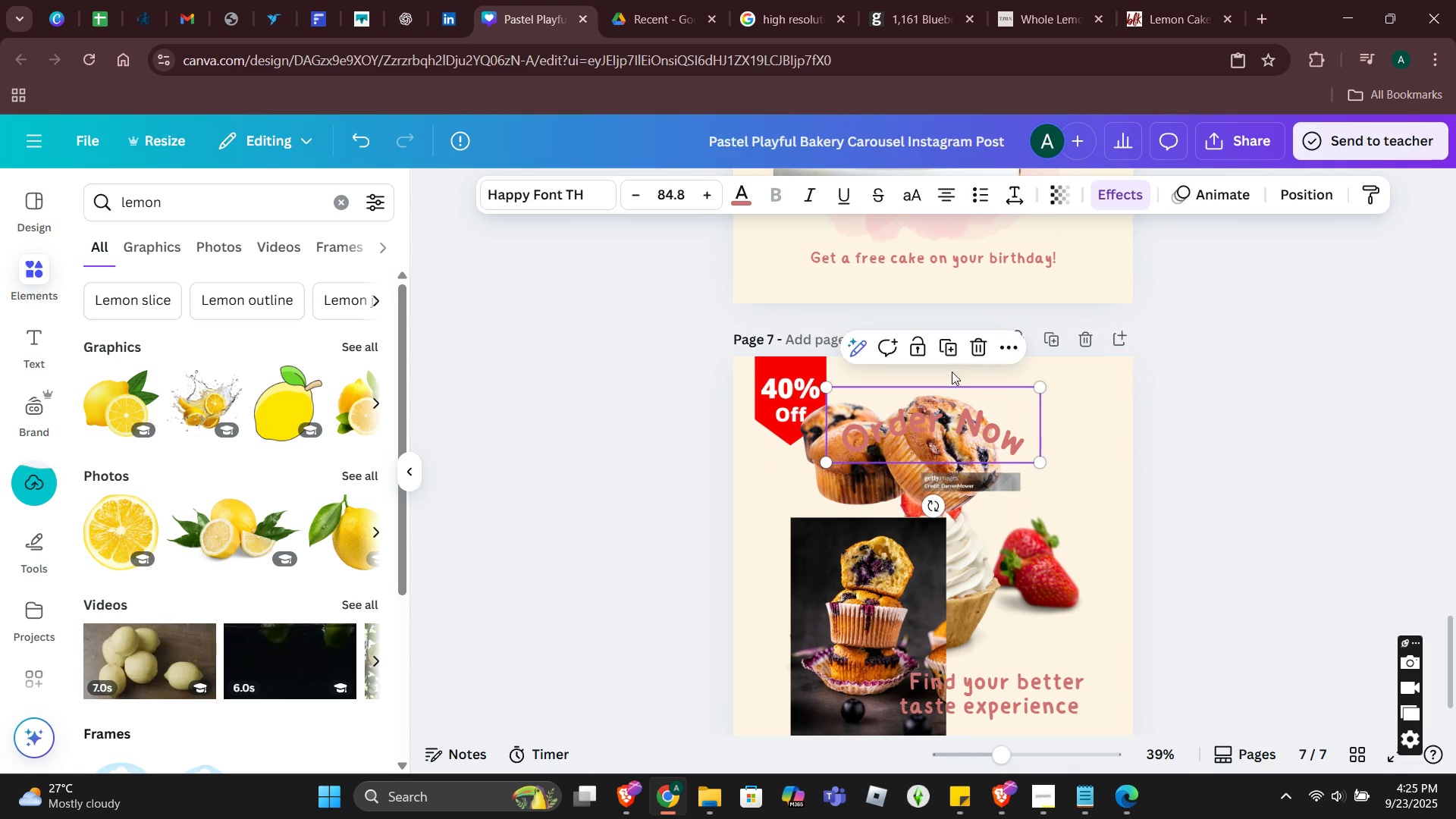 
left_click([835, 488])
 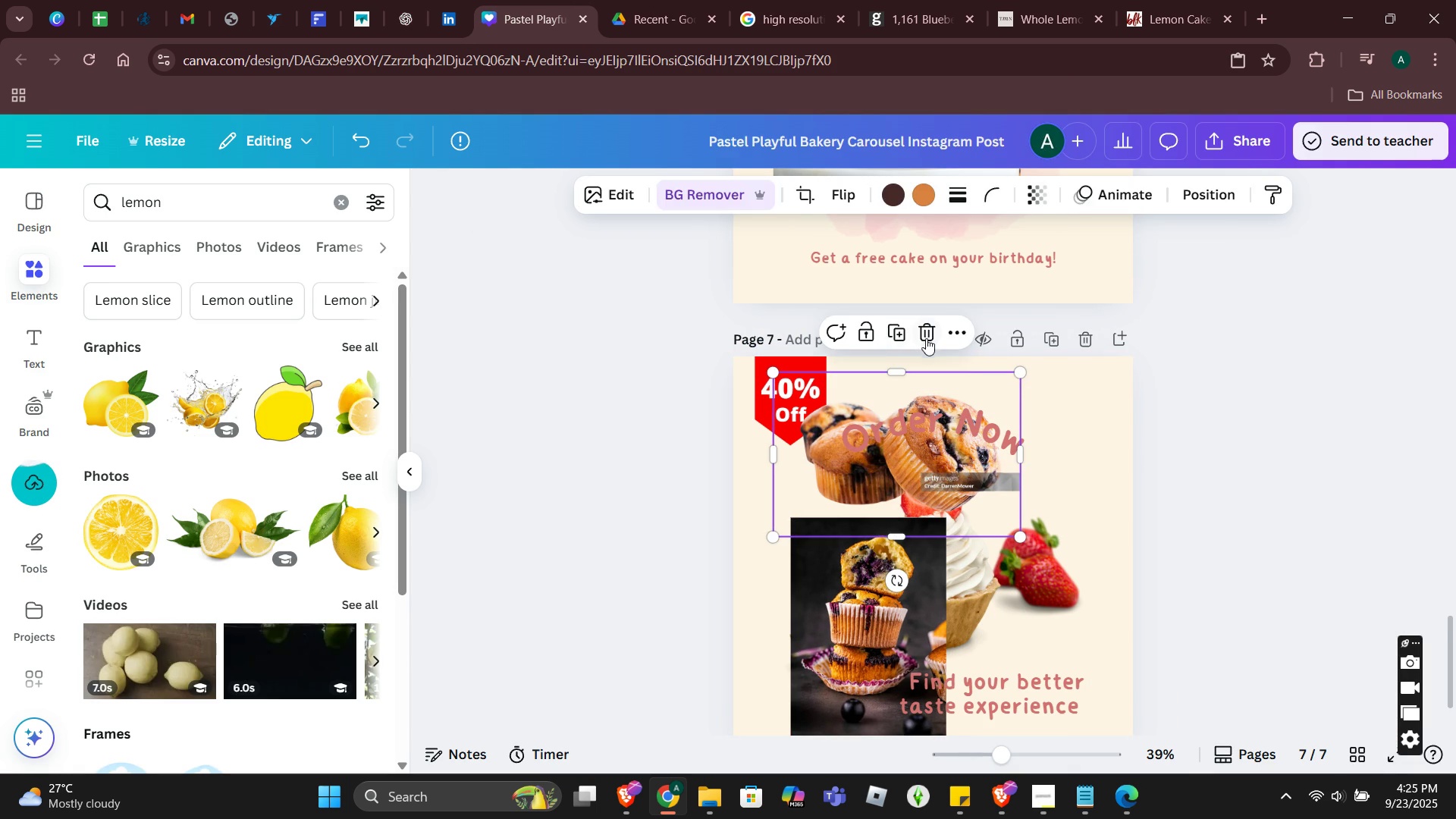 
left_click([927, 337])
 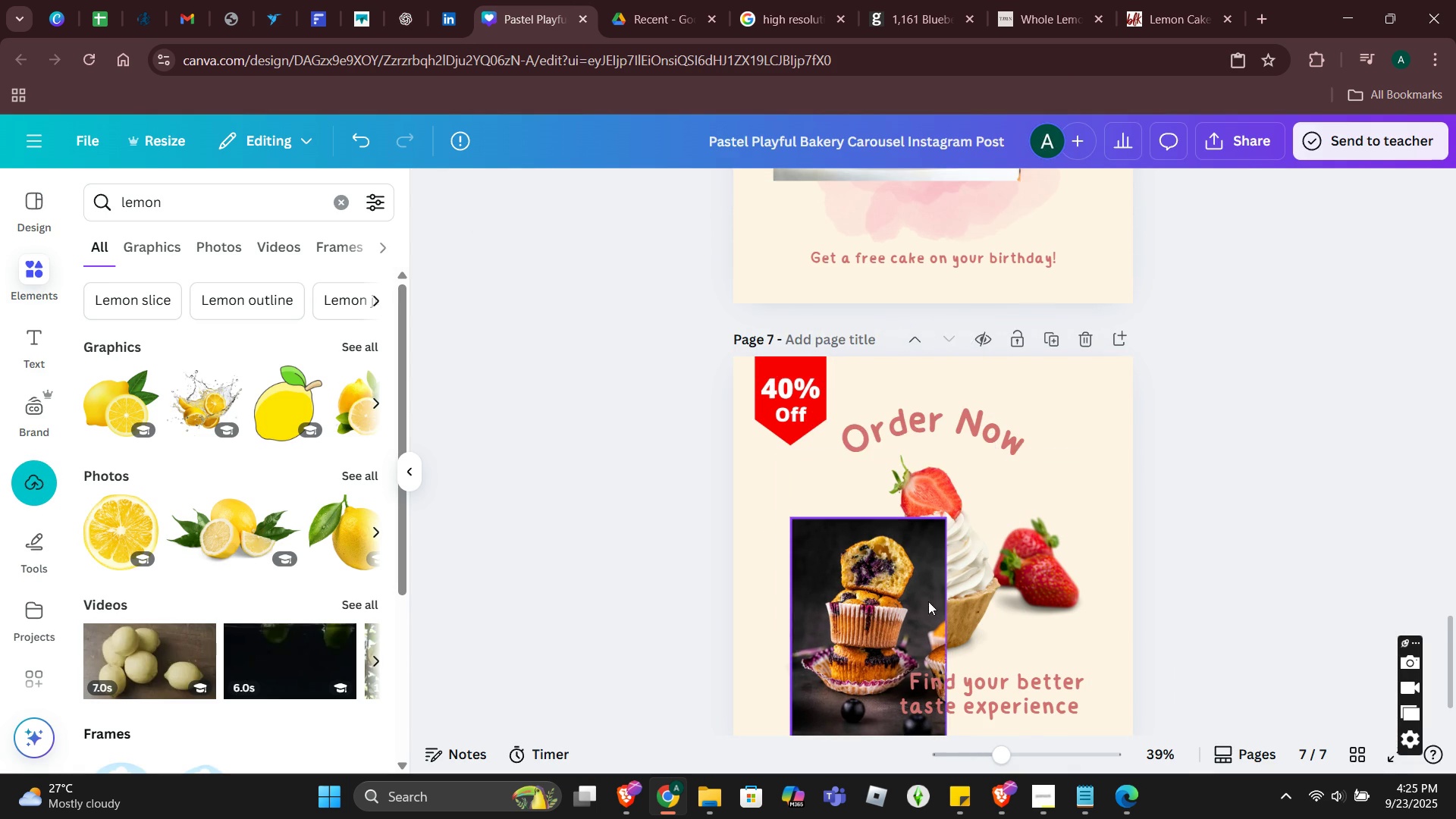 
scroll: coordinate [981, 504], scroll_direction: down, amount: 2.0
 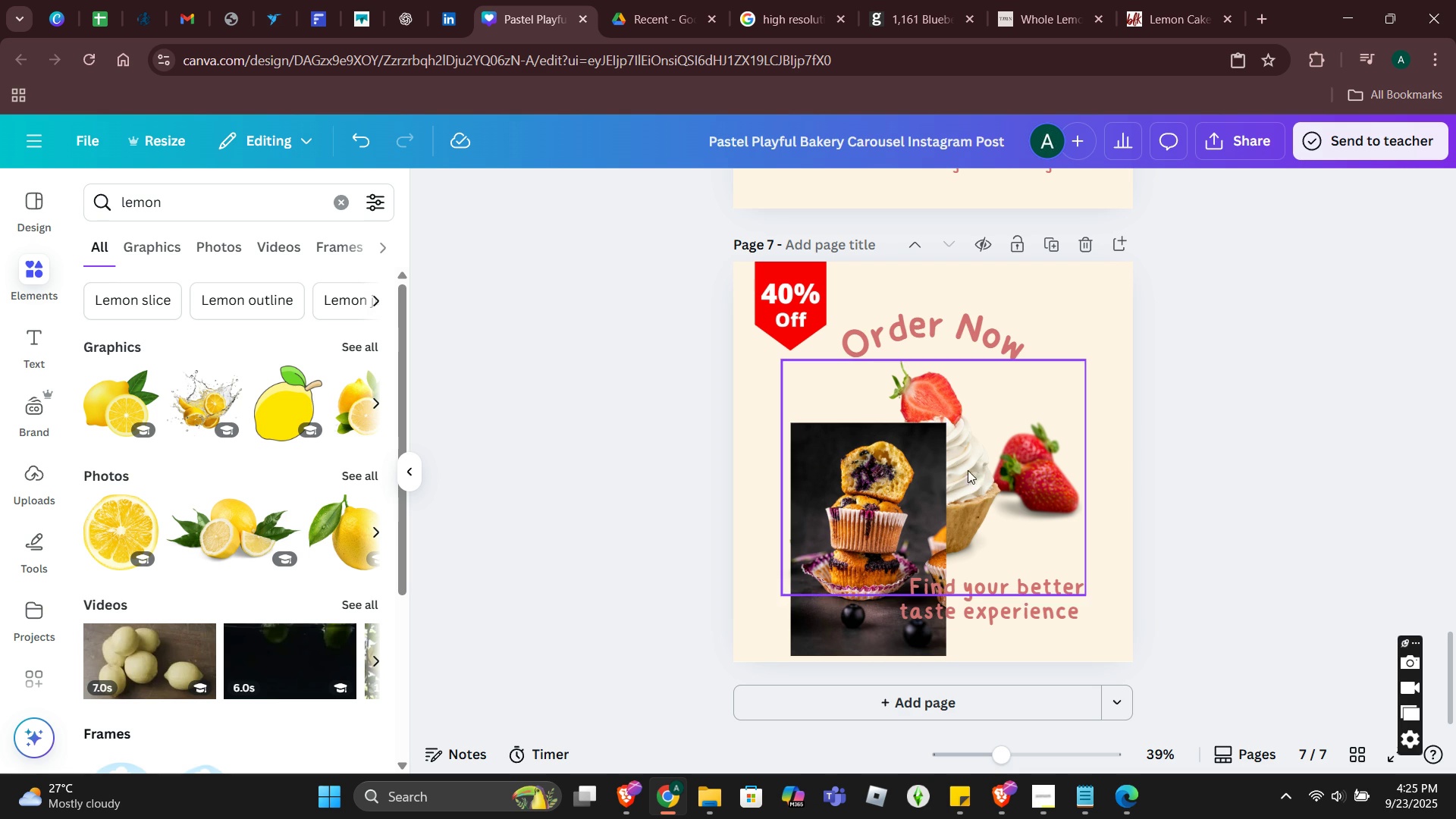 
left_click([971, 478])
 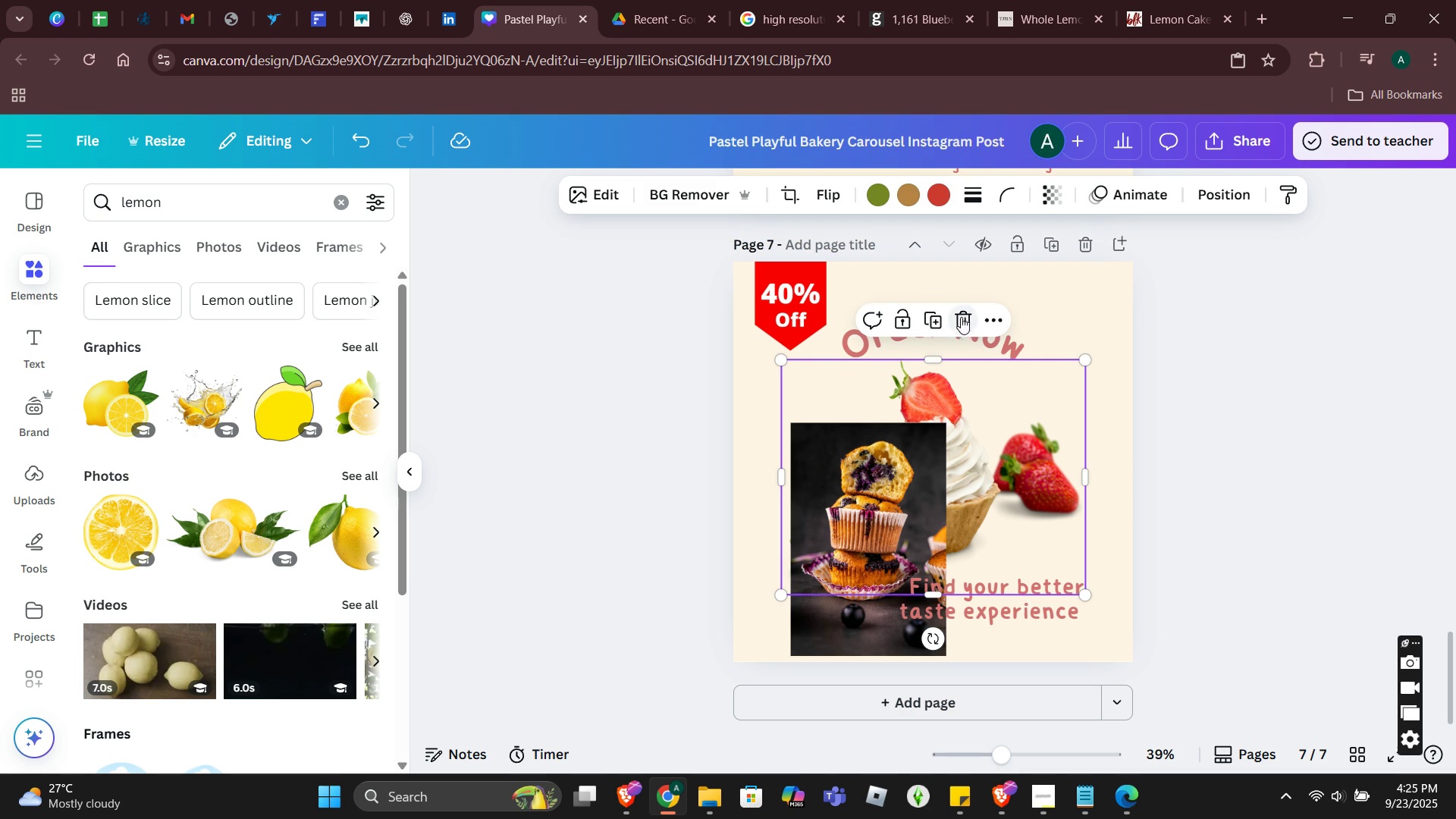 
left_click([964, 317])